 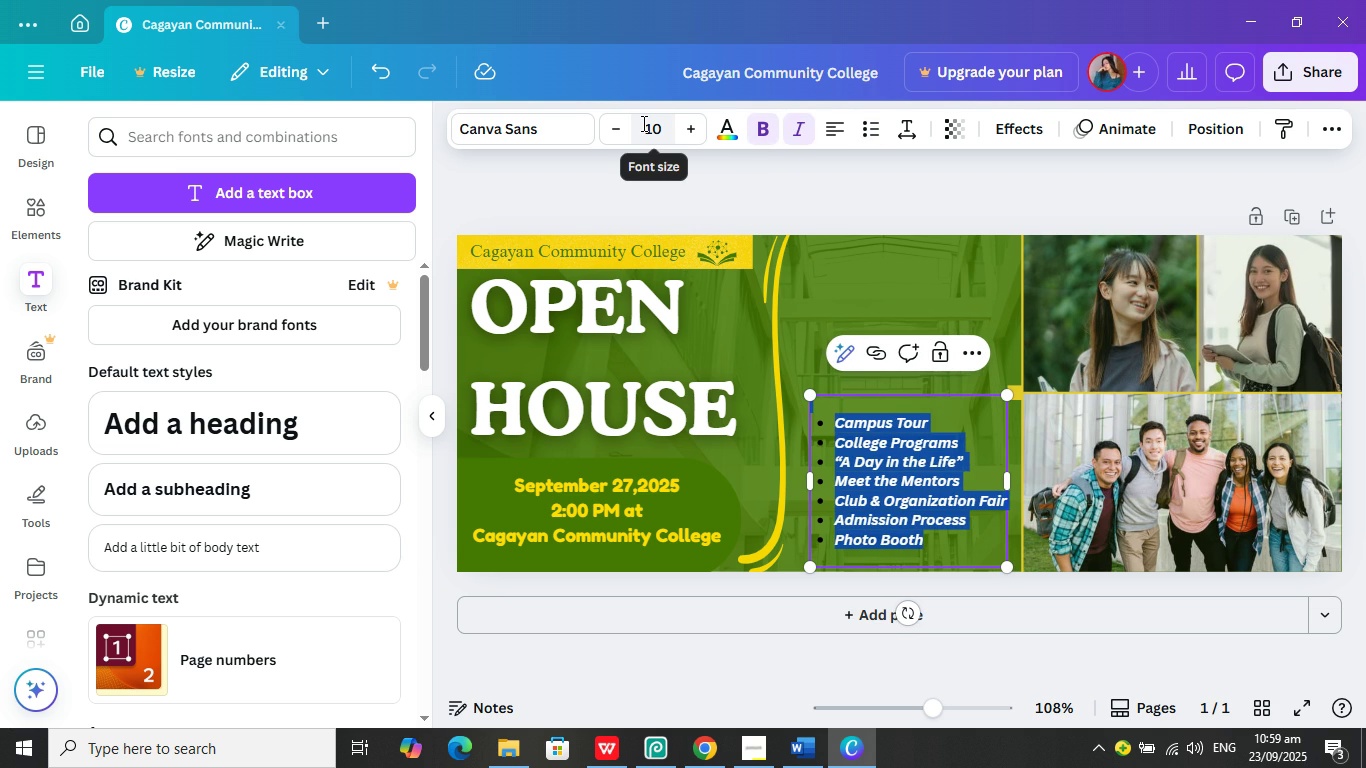 
left_click([513, 131])
 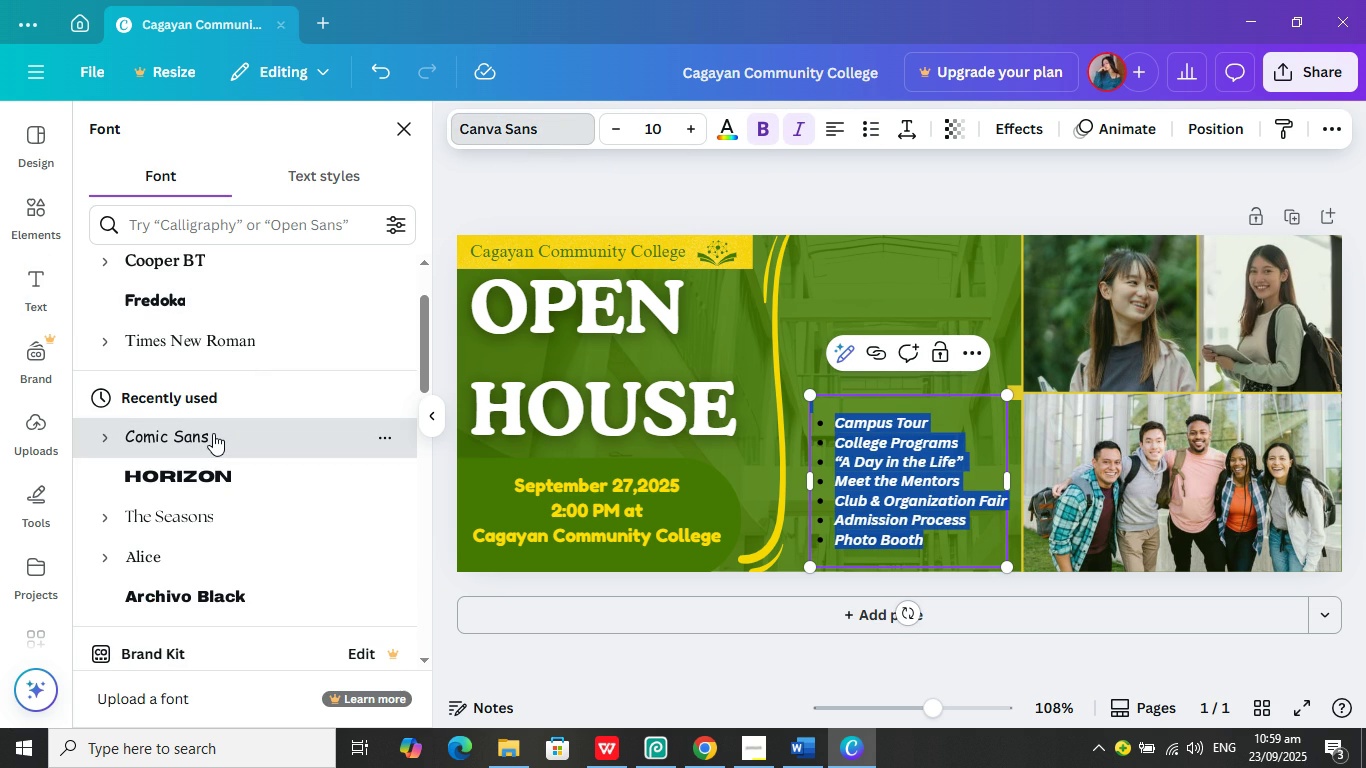 
left_click([213, 433])
 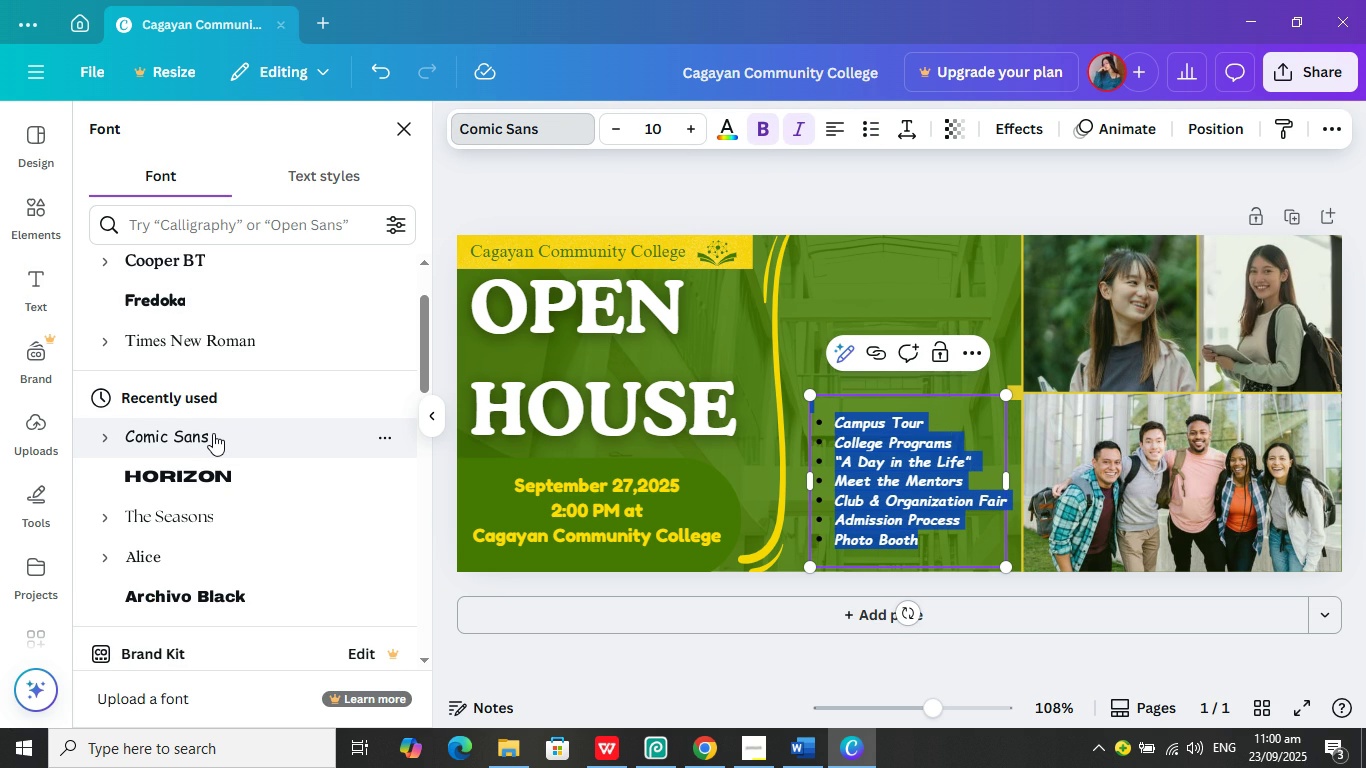 
wait(8.29)
 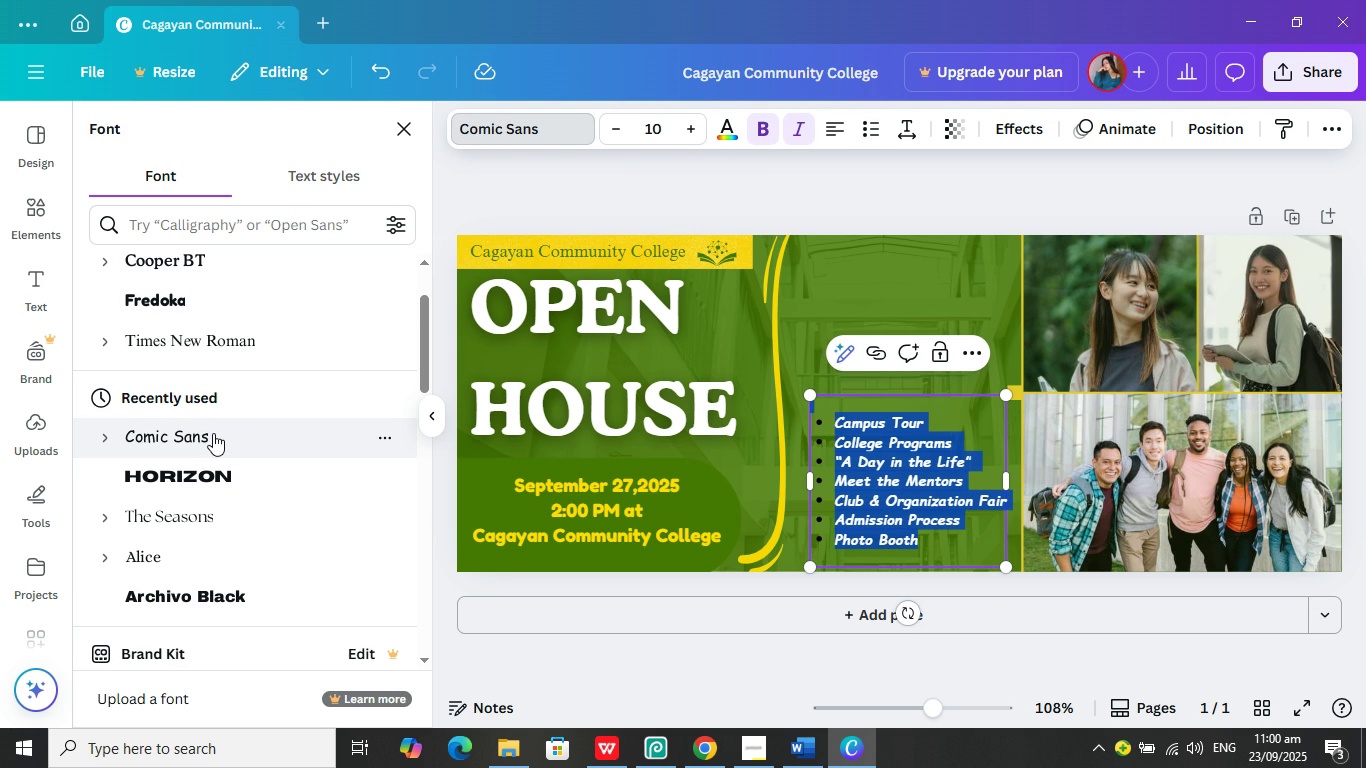 
double_click([692, 129])
 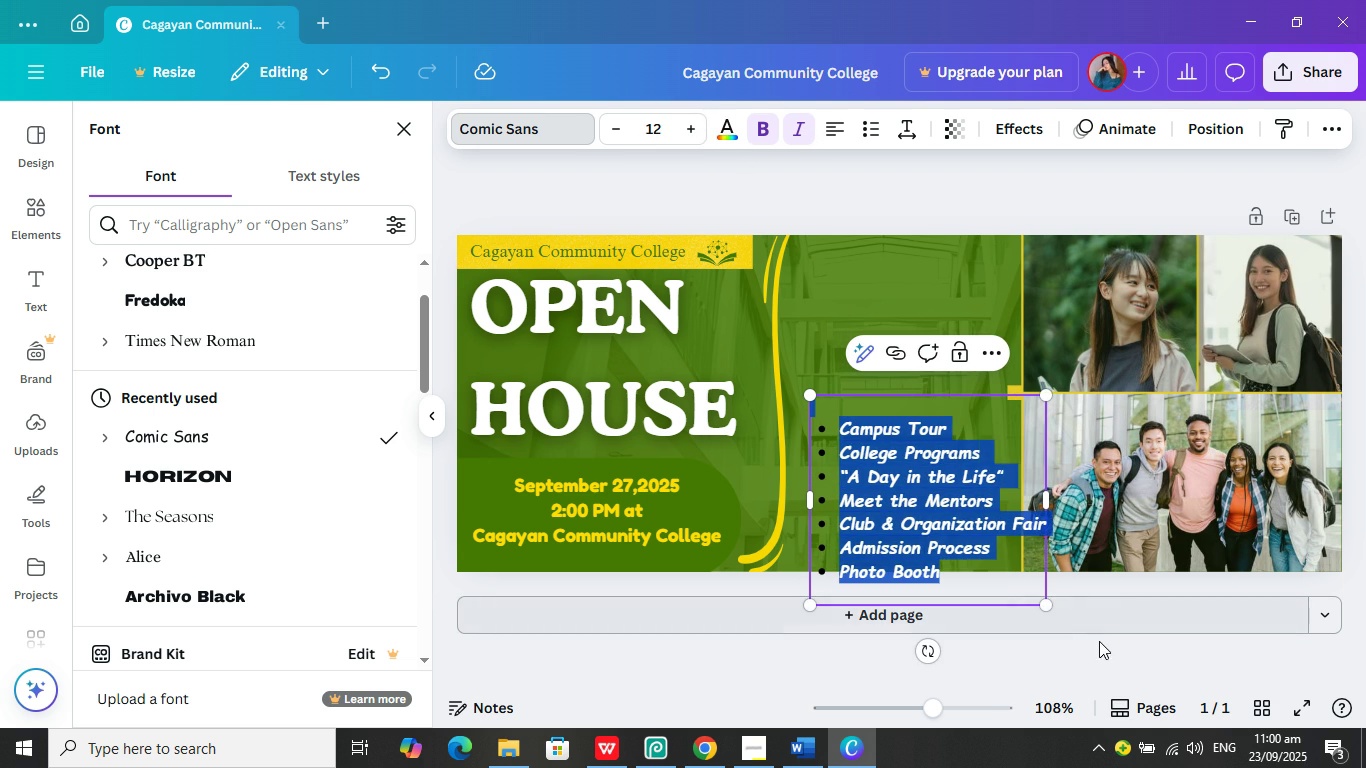 
left_click([1099, 654])